 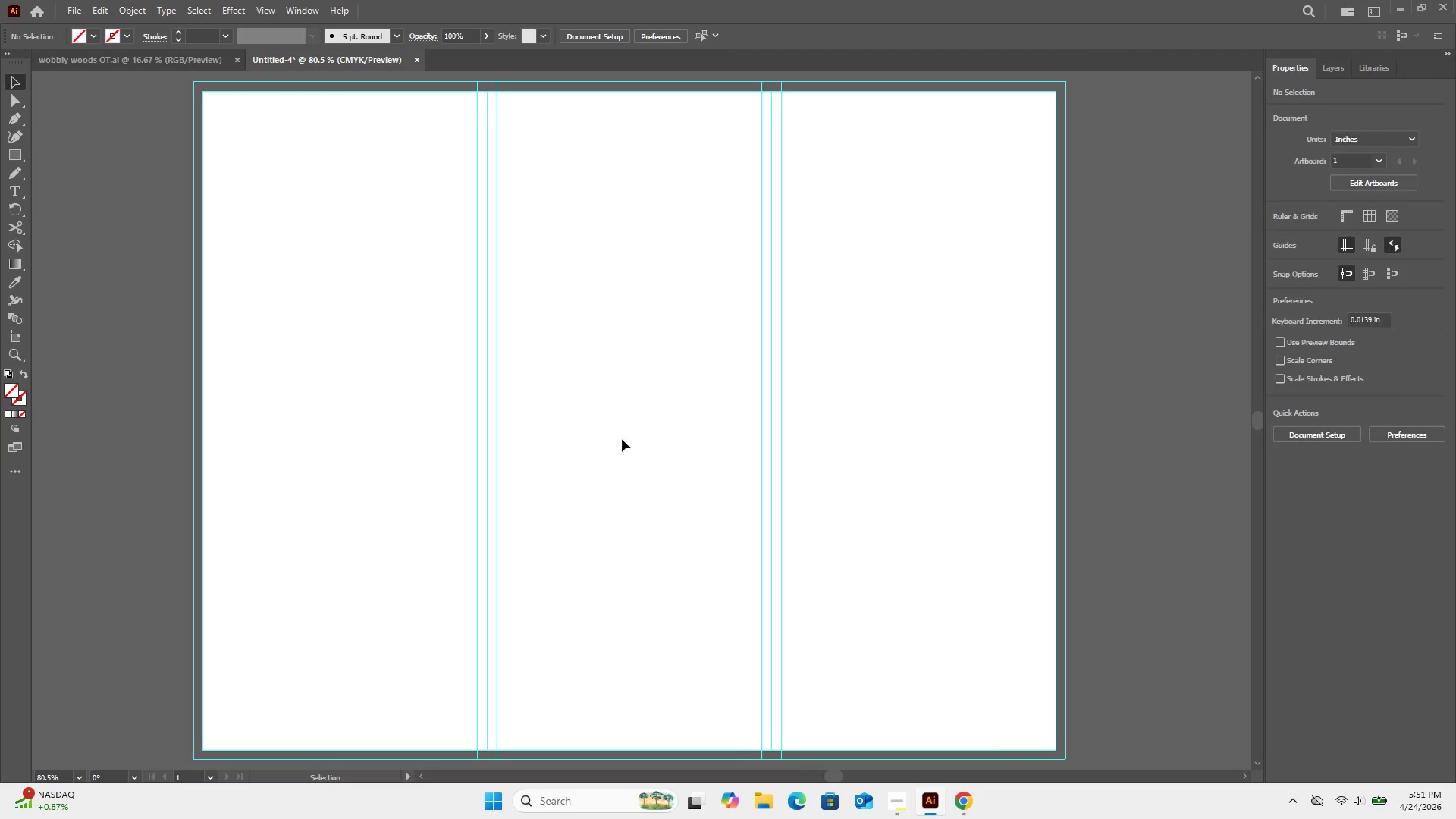 
key(Control+V)
 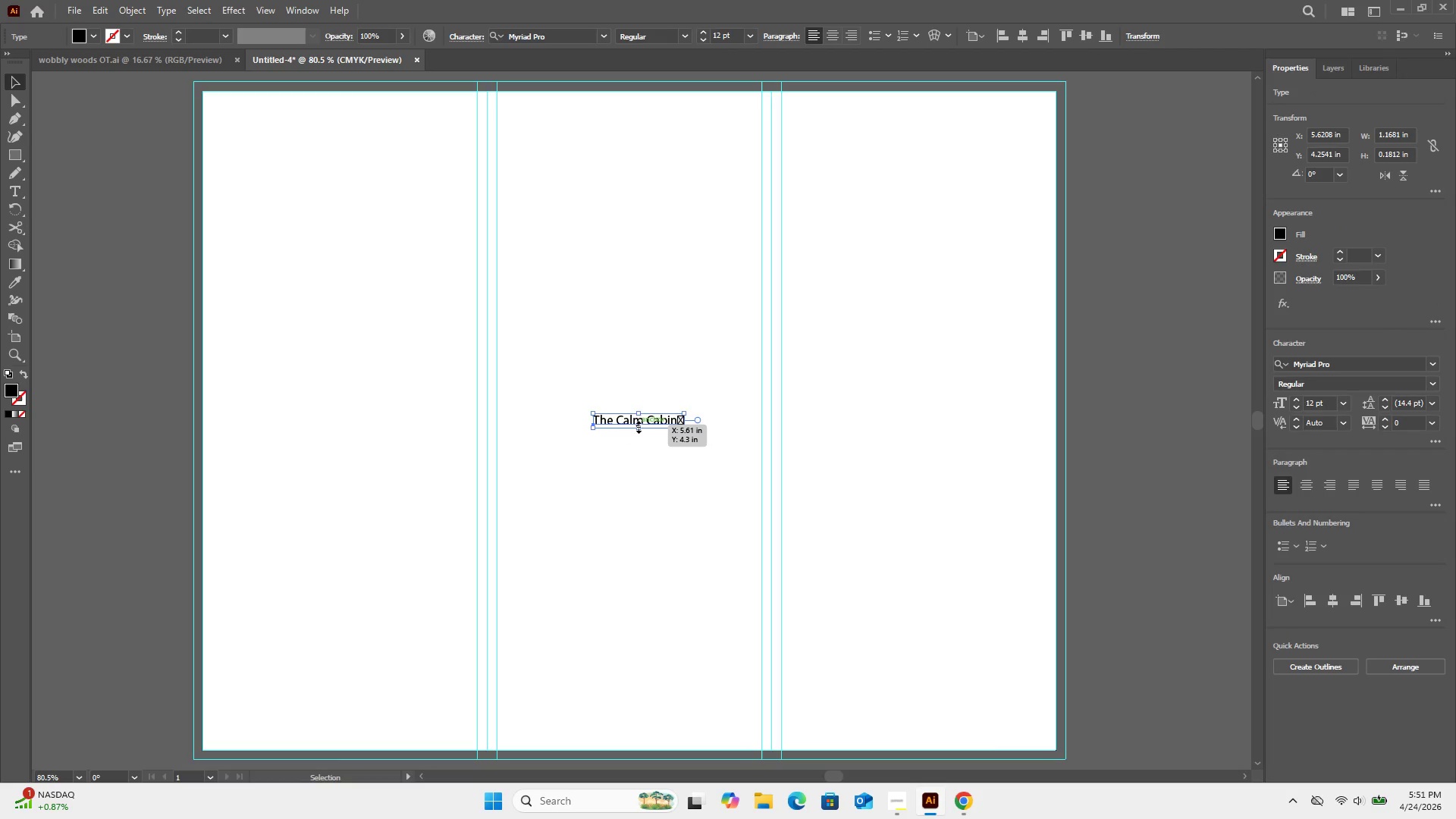 
left_click_drag(start_coordinate=[637, 425], to_coordinate=[456, 261])
 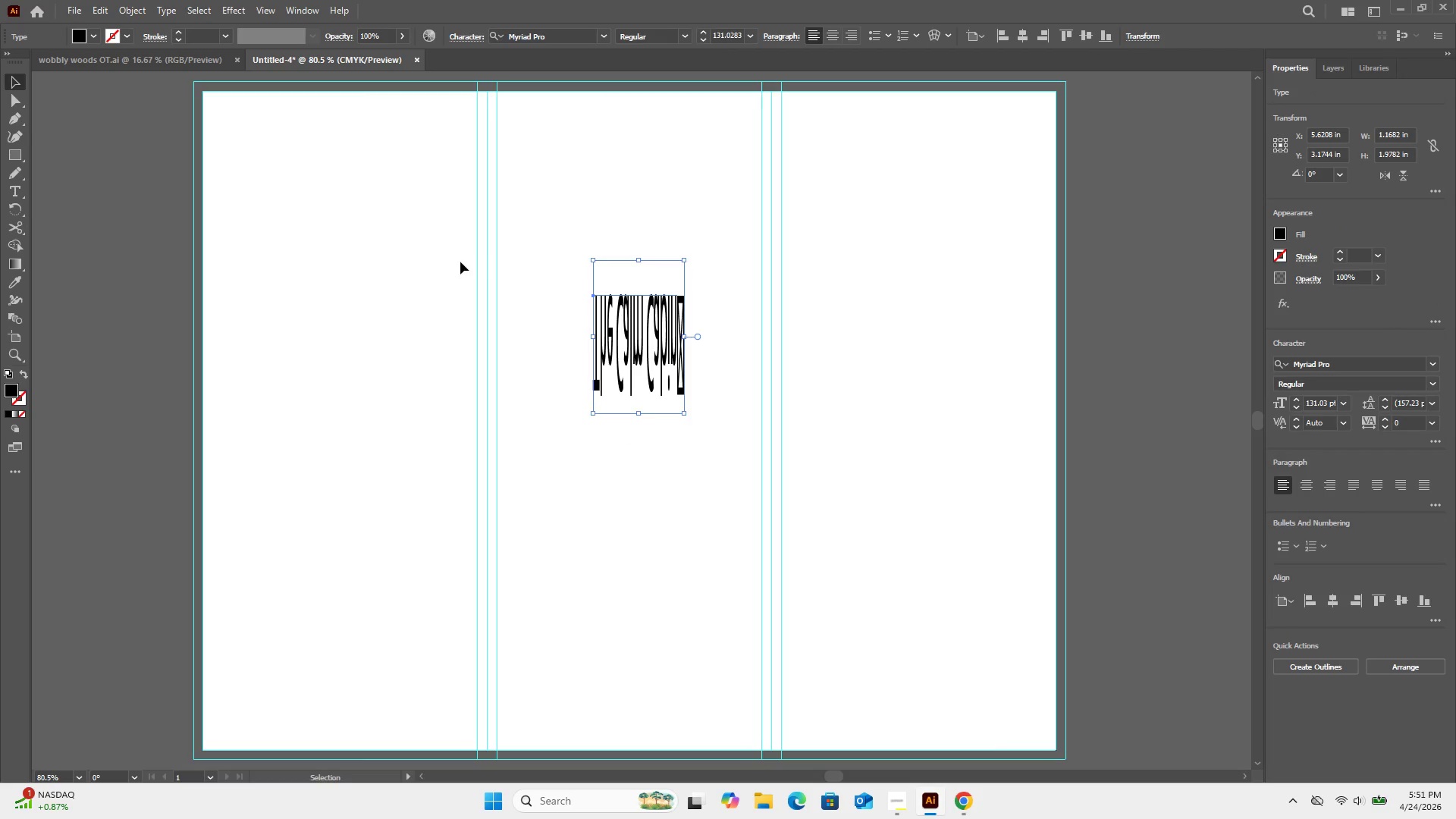 
key(Control+Z)
 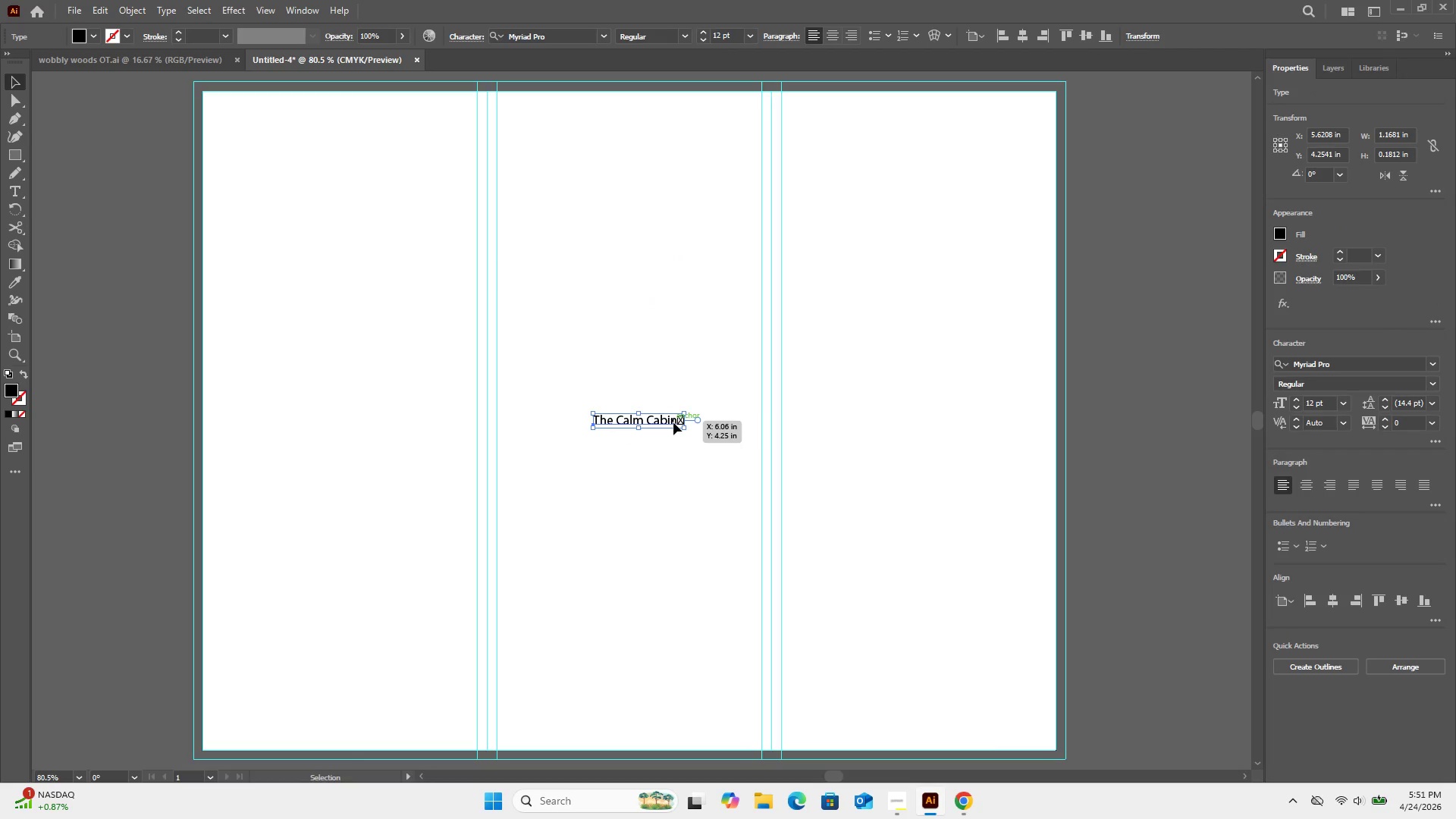 
double_click([673, 422])
 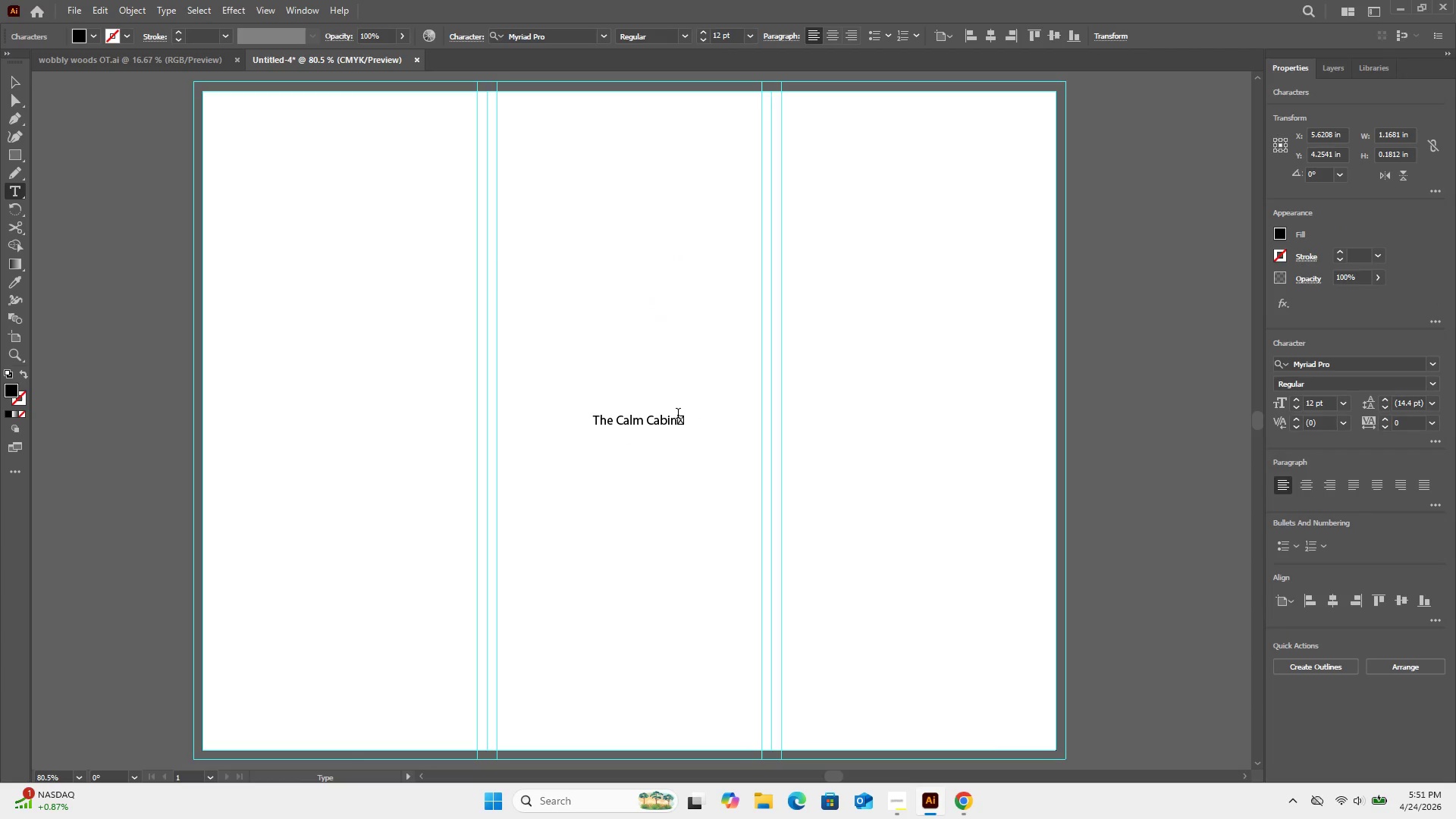 
key(ArrowRight)
 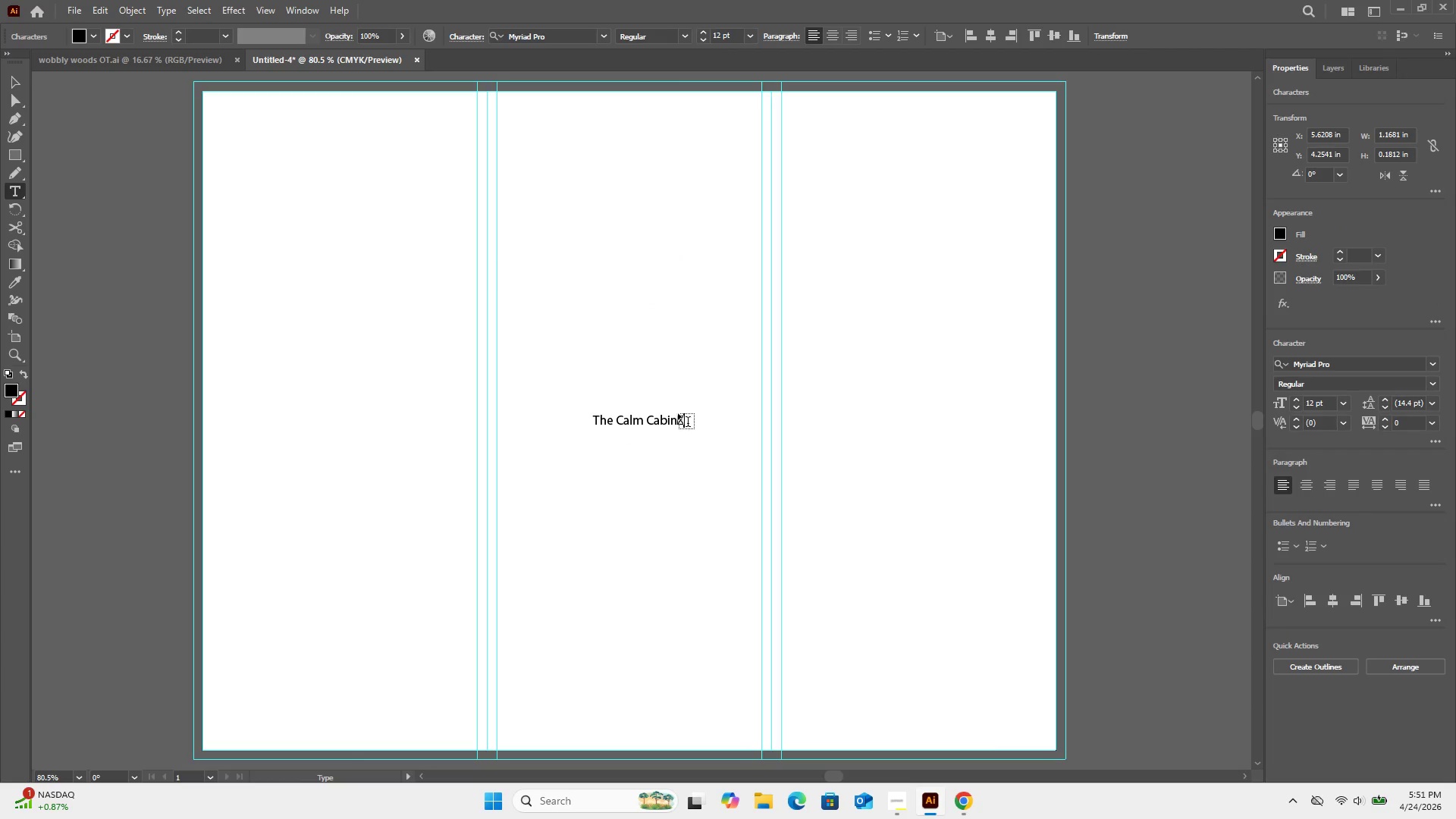 
key(ArrowRight)
 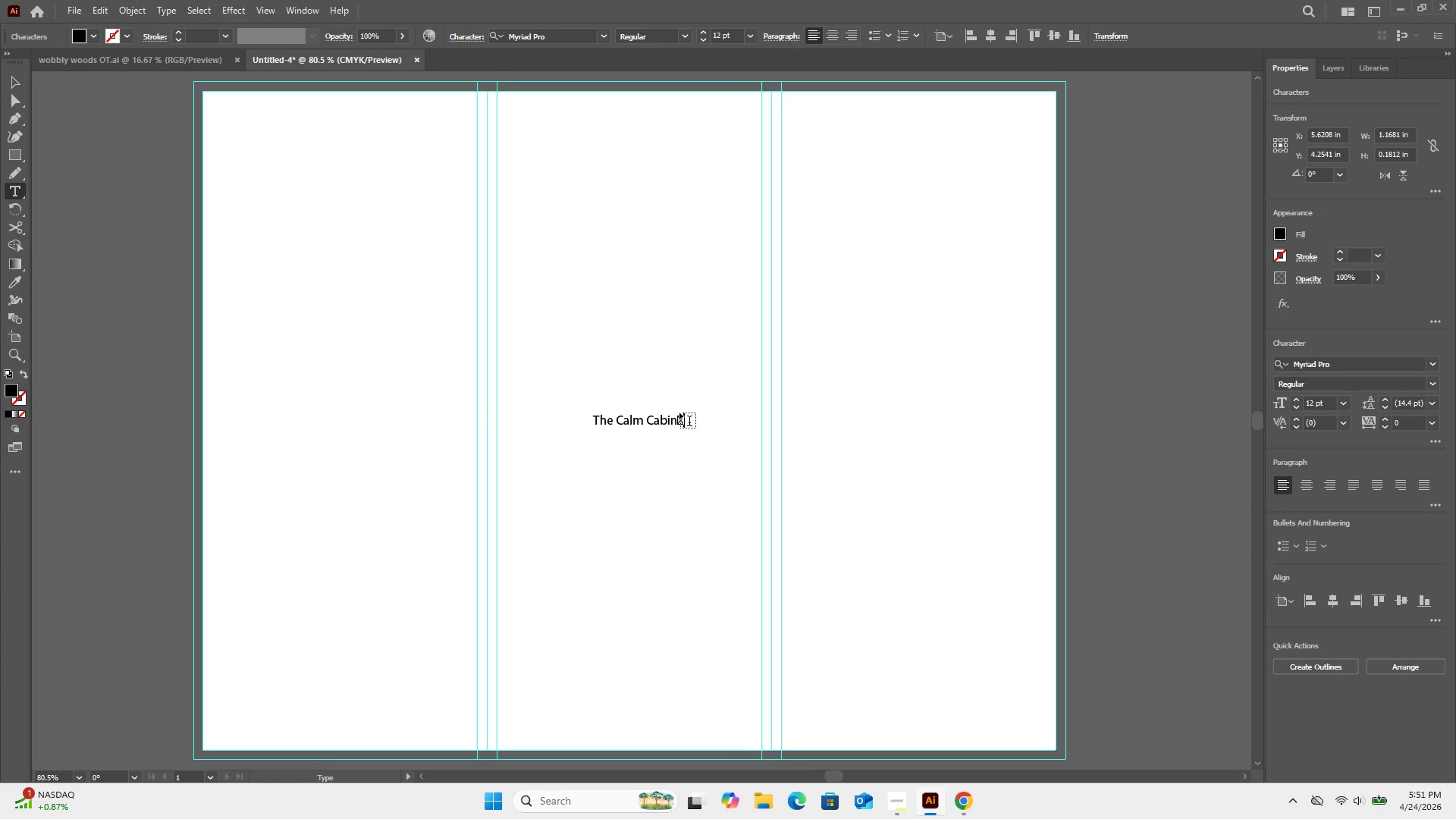 
key(Backspace)
 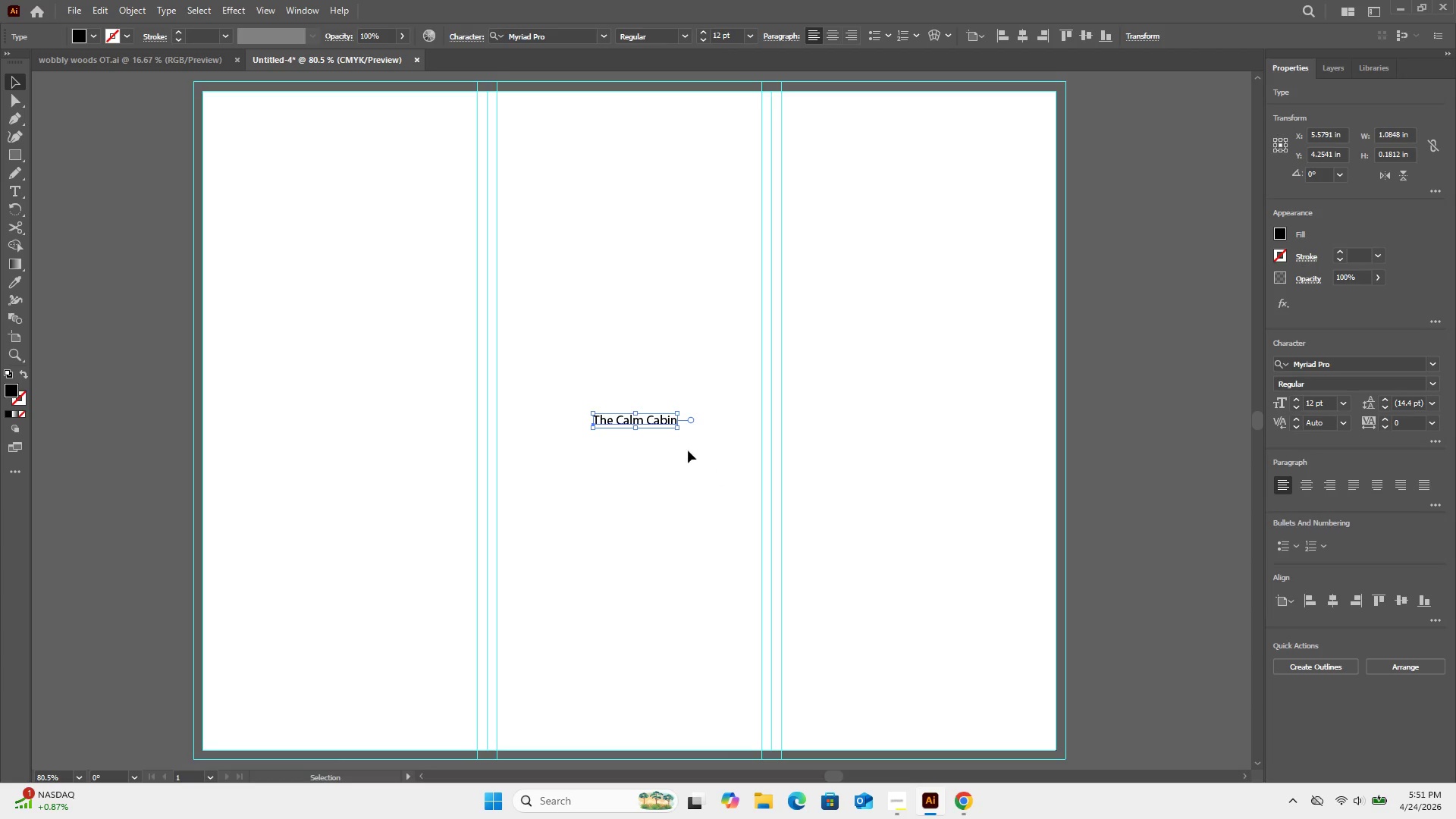 
left_click_drag(start_coordinate=[657, 423], to_coordinate=[374, 230])
 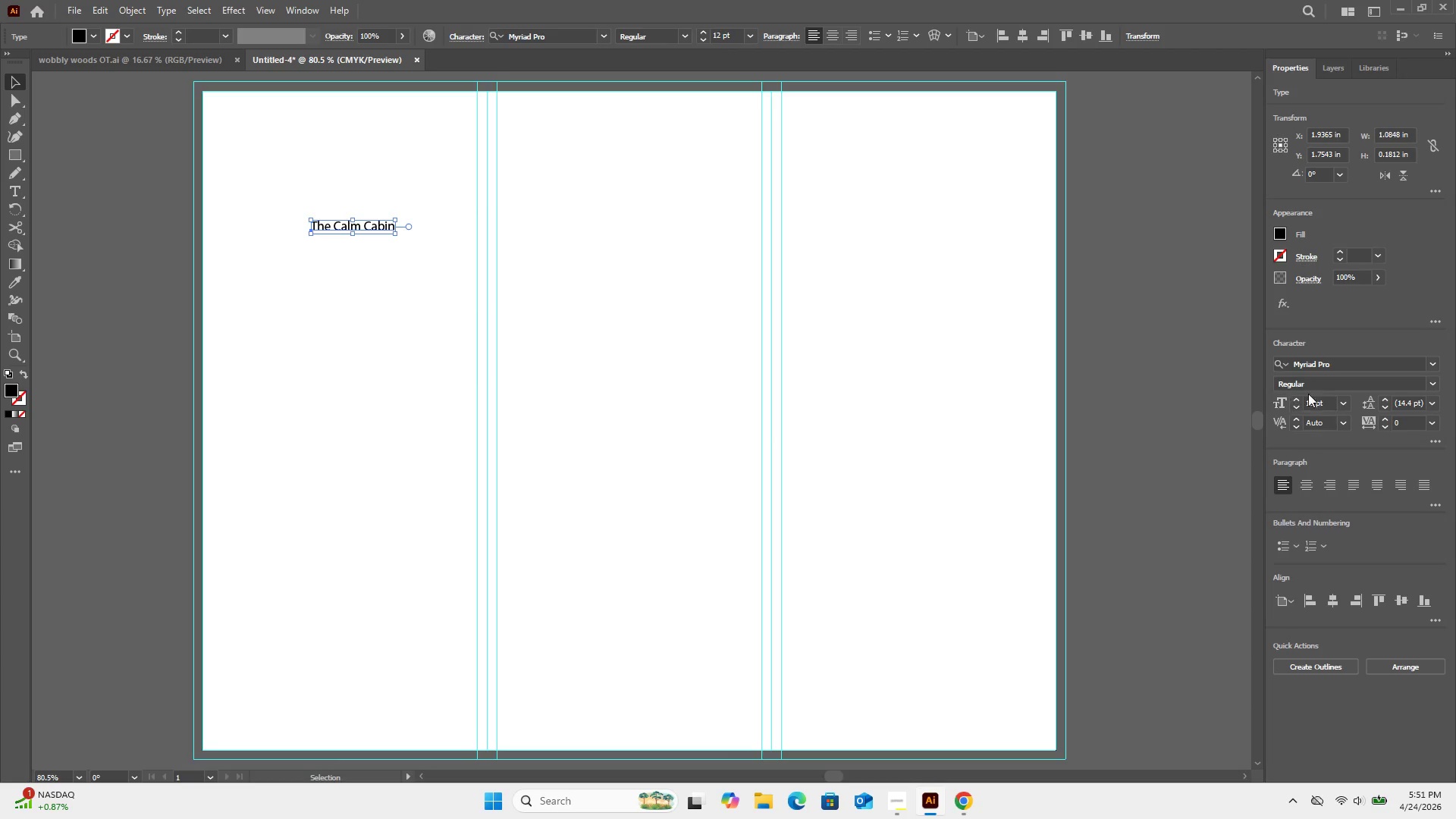 
left_click([1345, 405])
 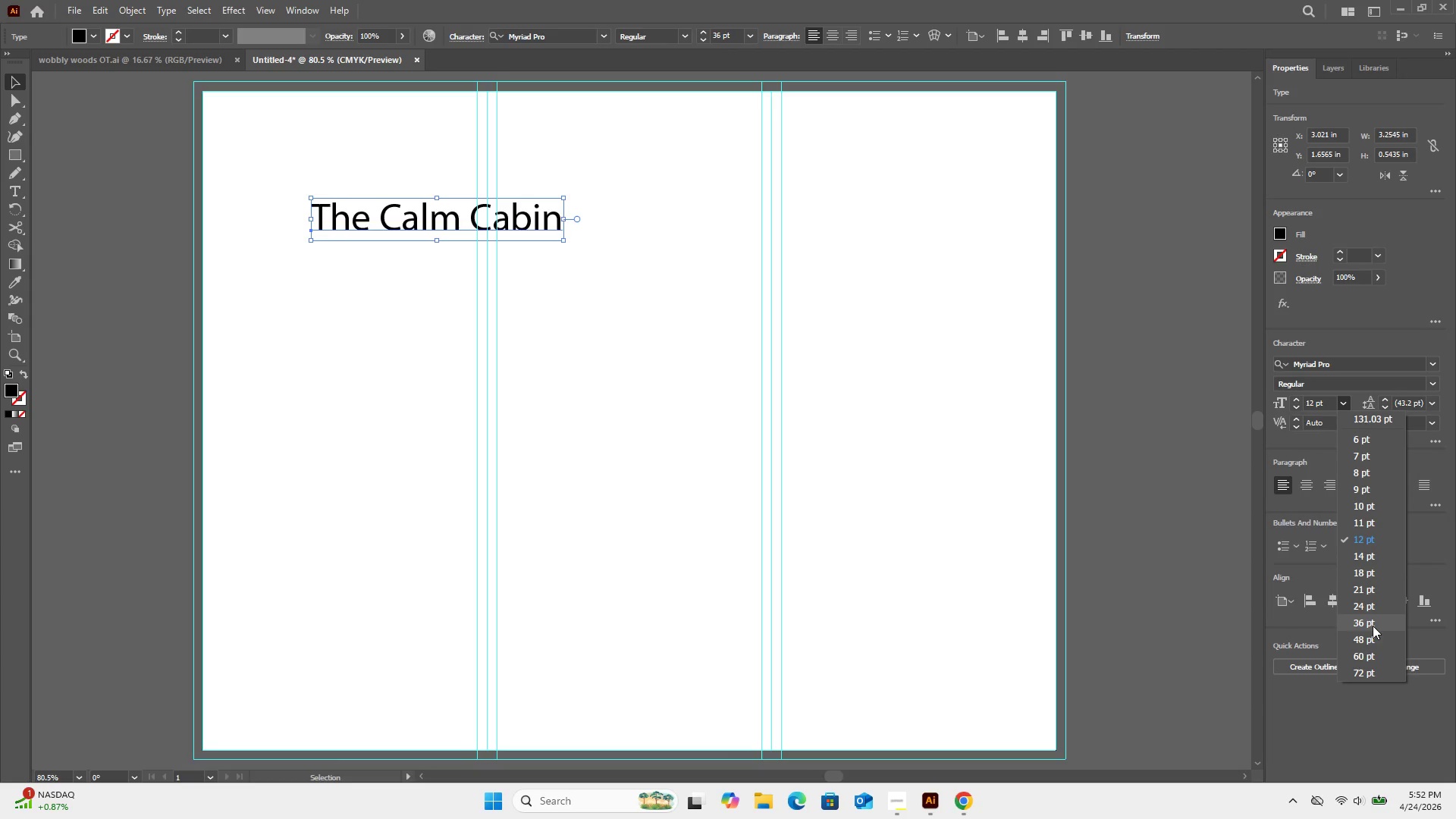 
left_click([1373, 626])
 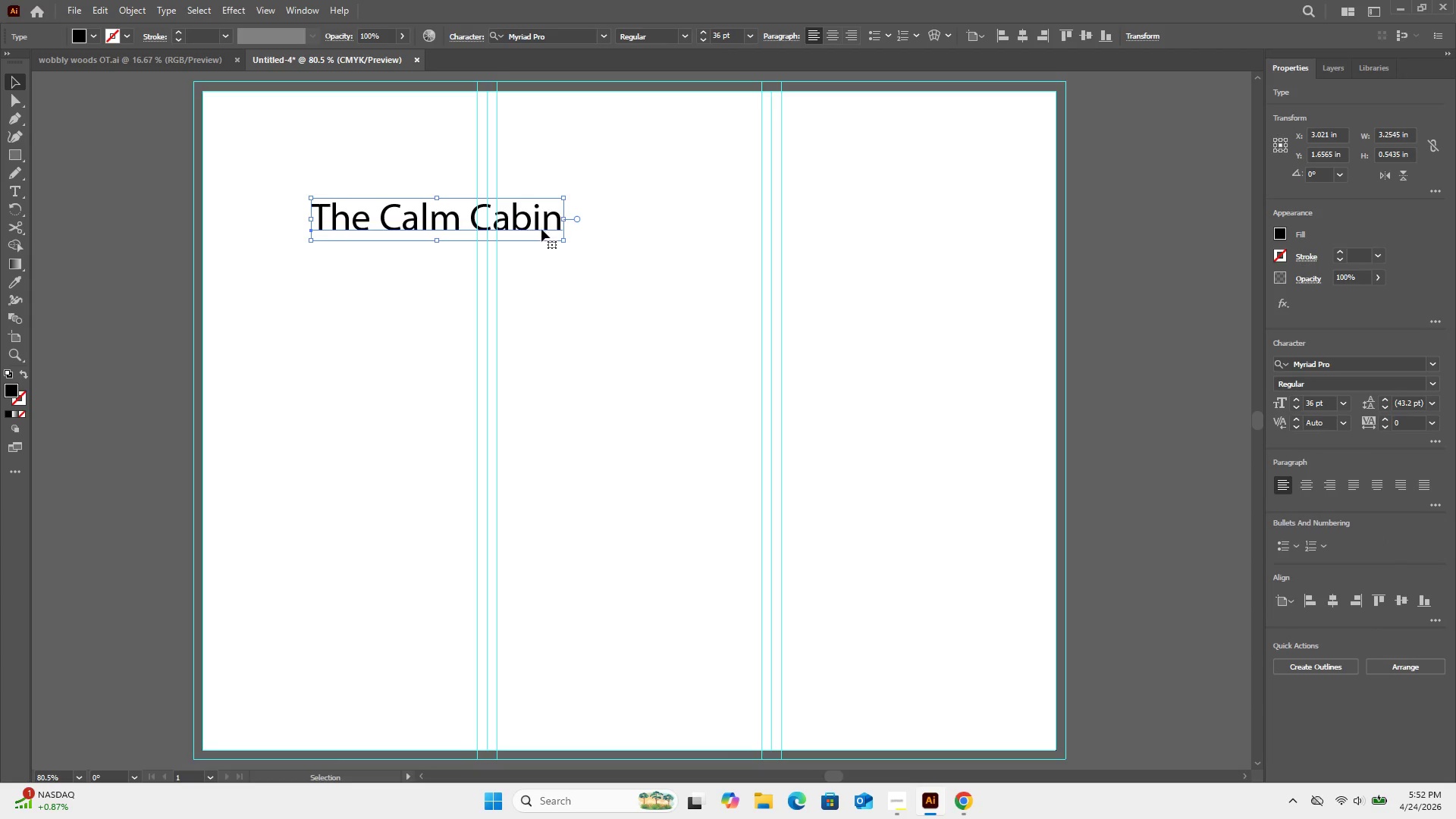 
left_click_drag(start_coordinate=[539, 227], to_coordinate=[464, 215])
 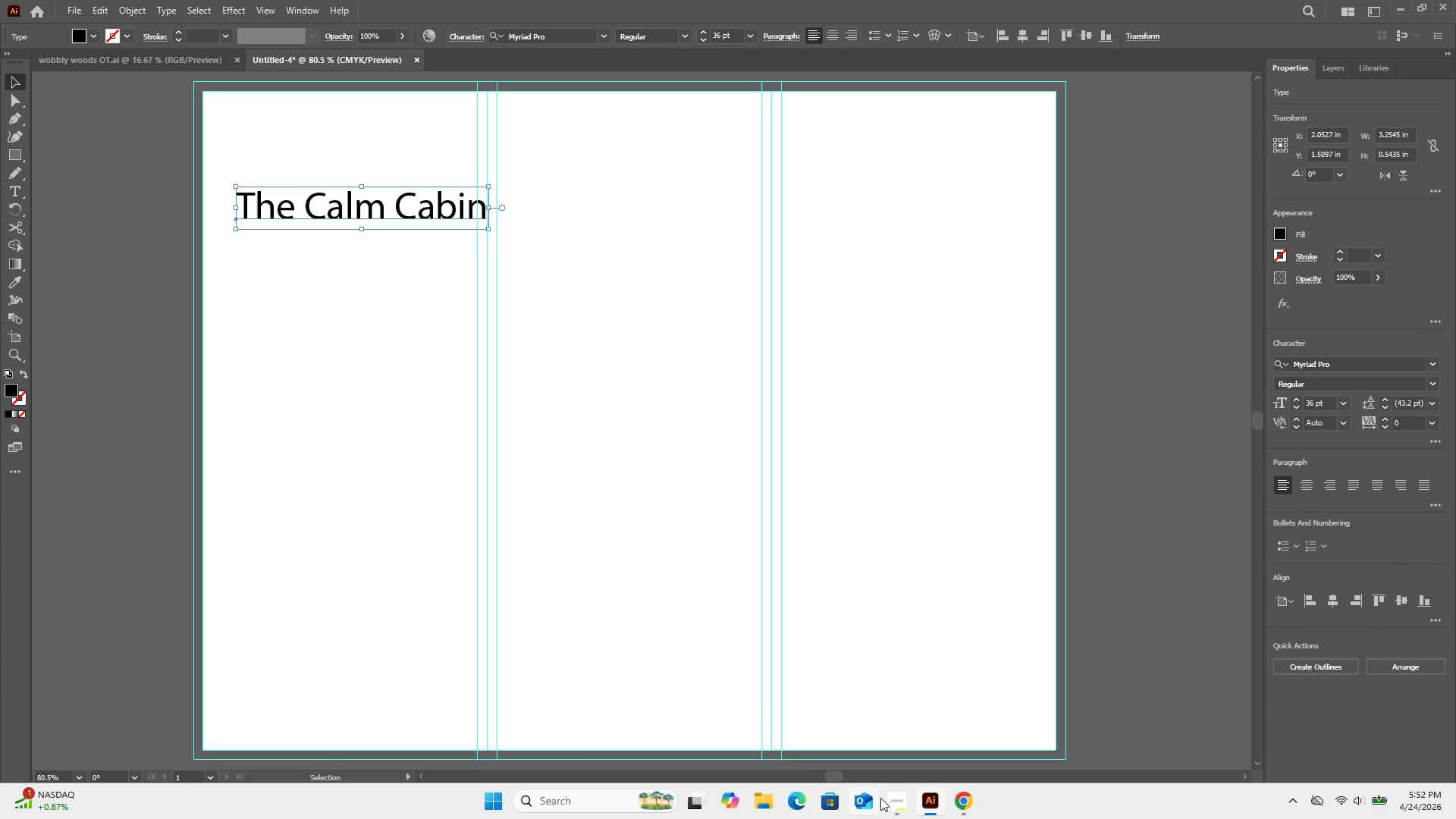 
left_click([892, 806])